 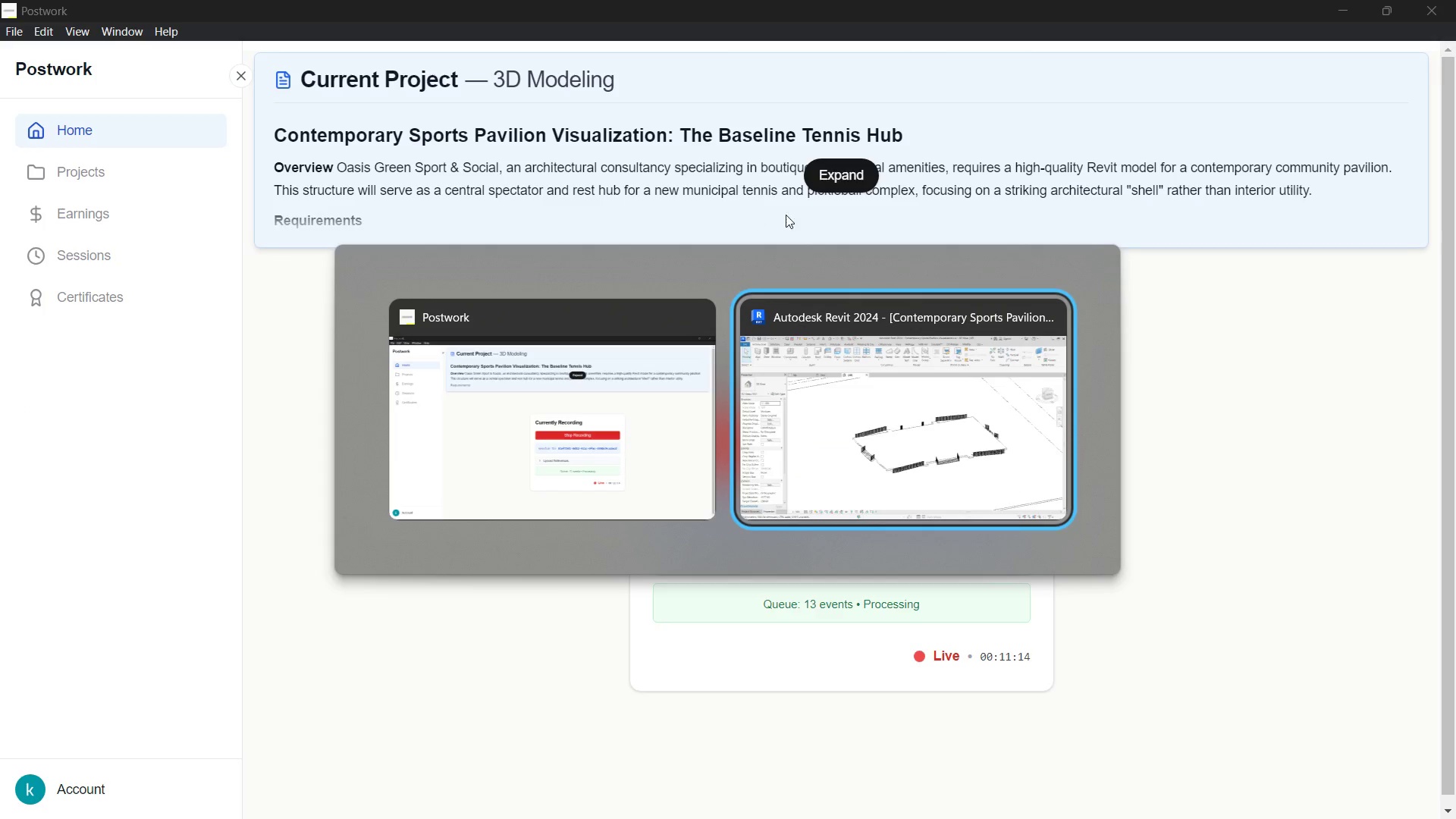 
scroll: coordinate [808, 421], scroll_direction: down, amount: 6.0
 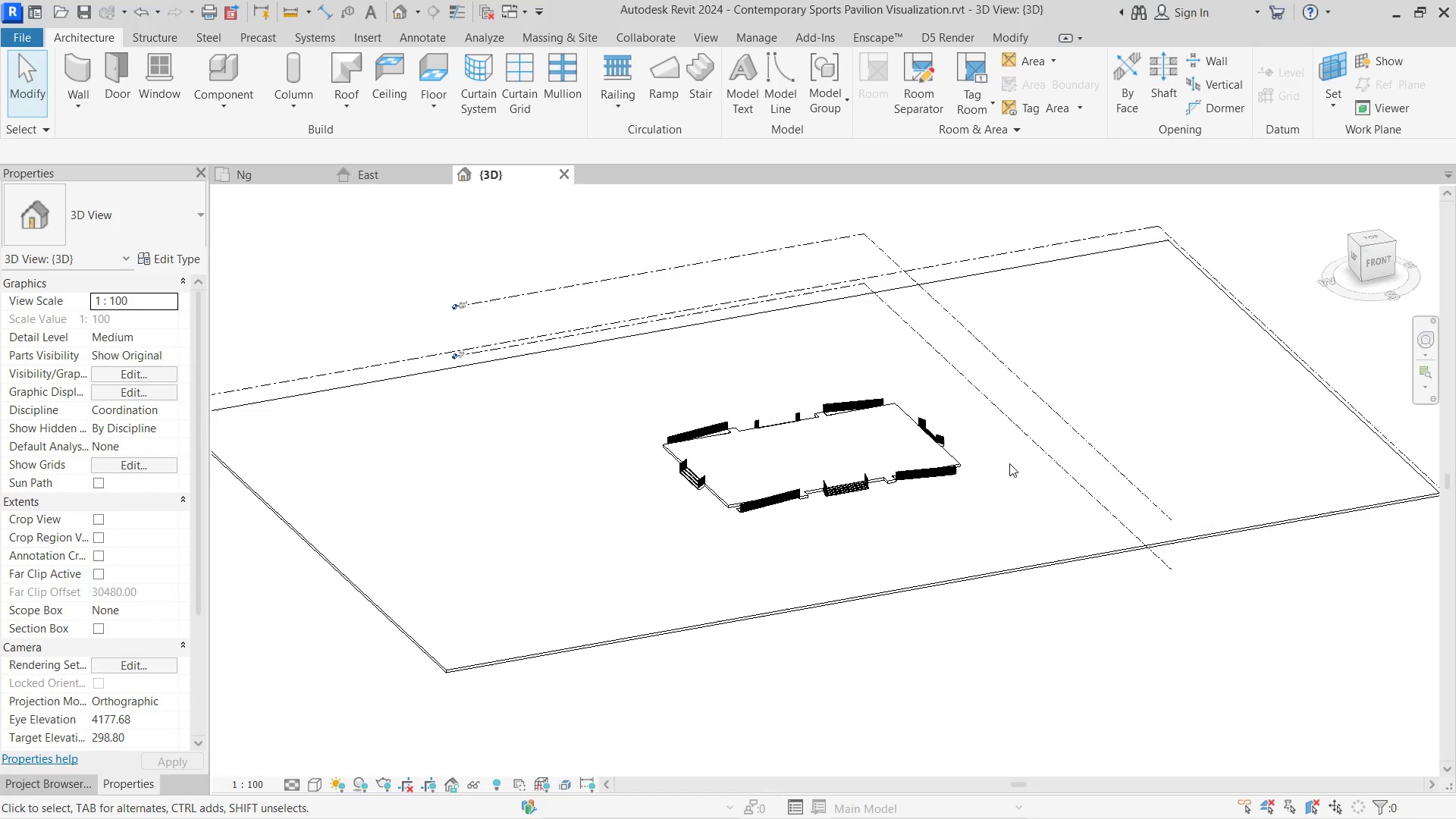 
hold_key(key=ShiftLeft, duration=0.58)
scroll: coordinate [888, 444], scroll_direction: down, amount: 1.0
 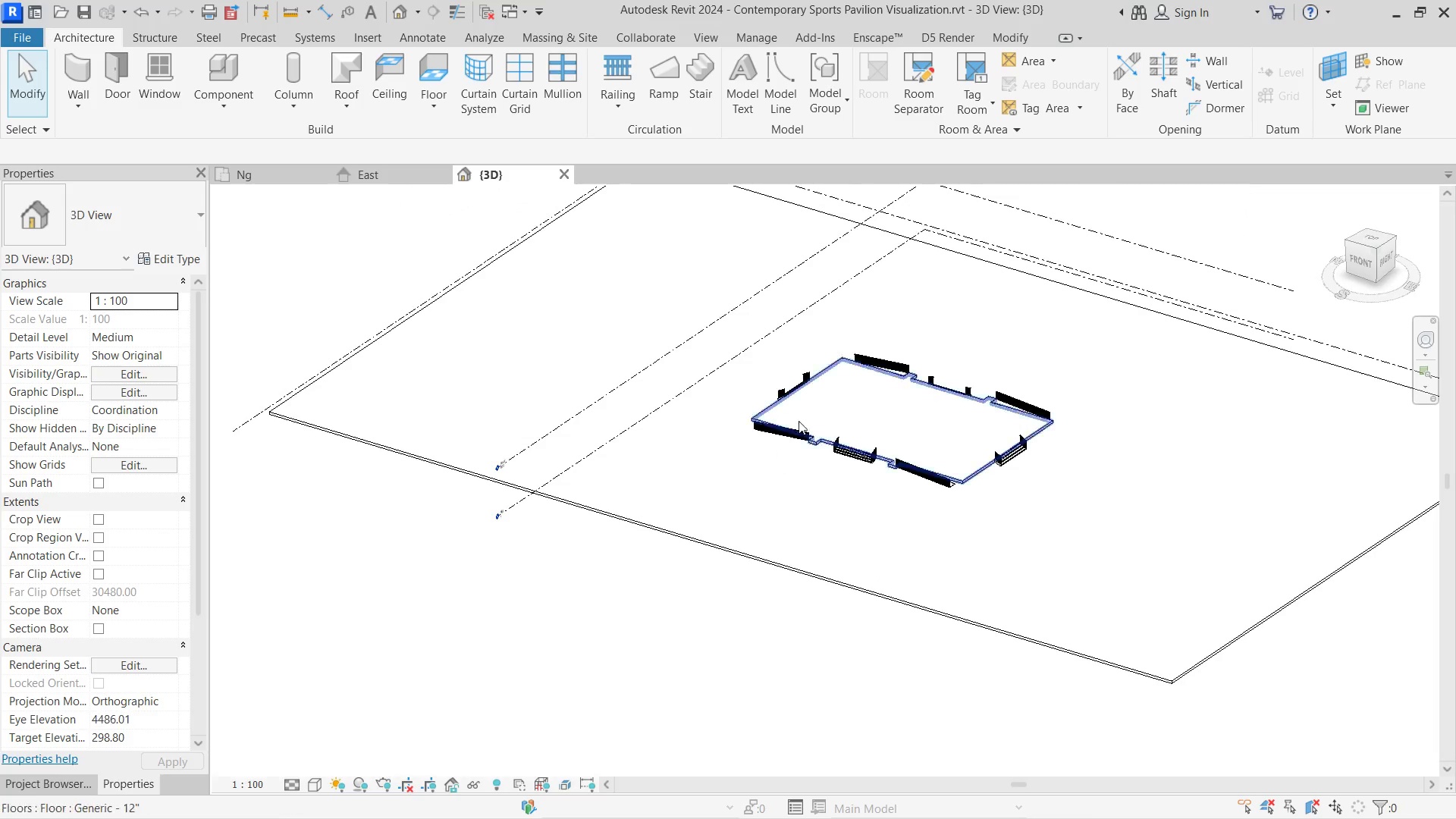 
hold_key(key=ShiftLeft, duration=1.2)
 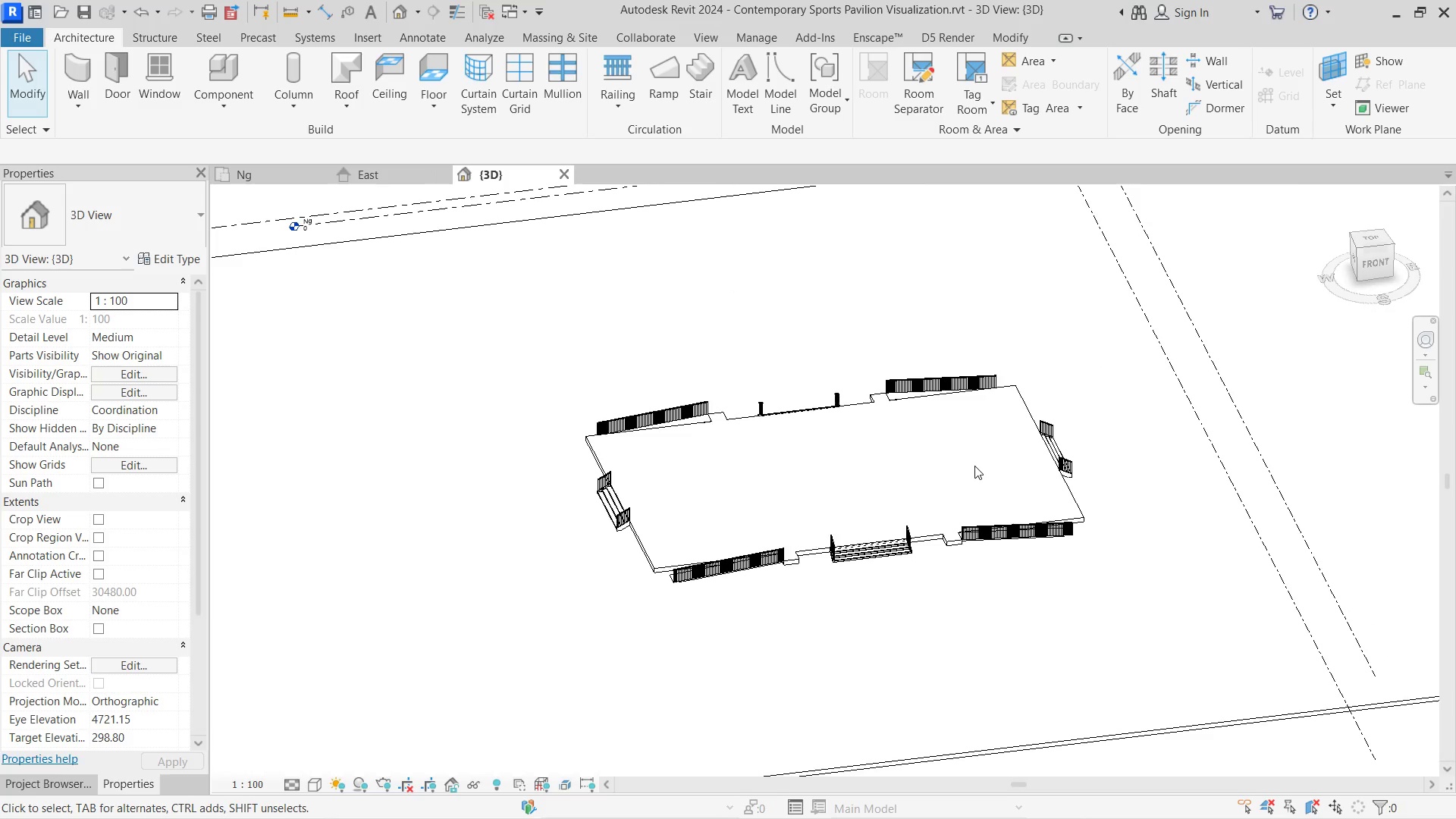 
scroll: coordinate [817, 388], scroll_direction: up, amount: 4.0
 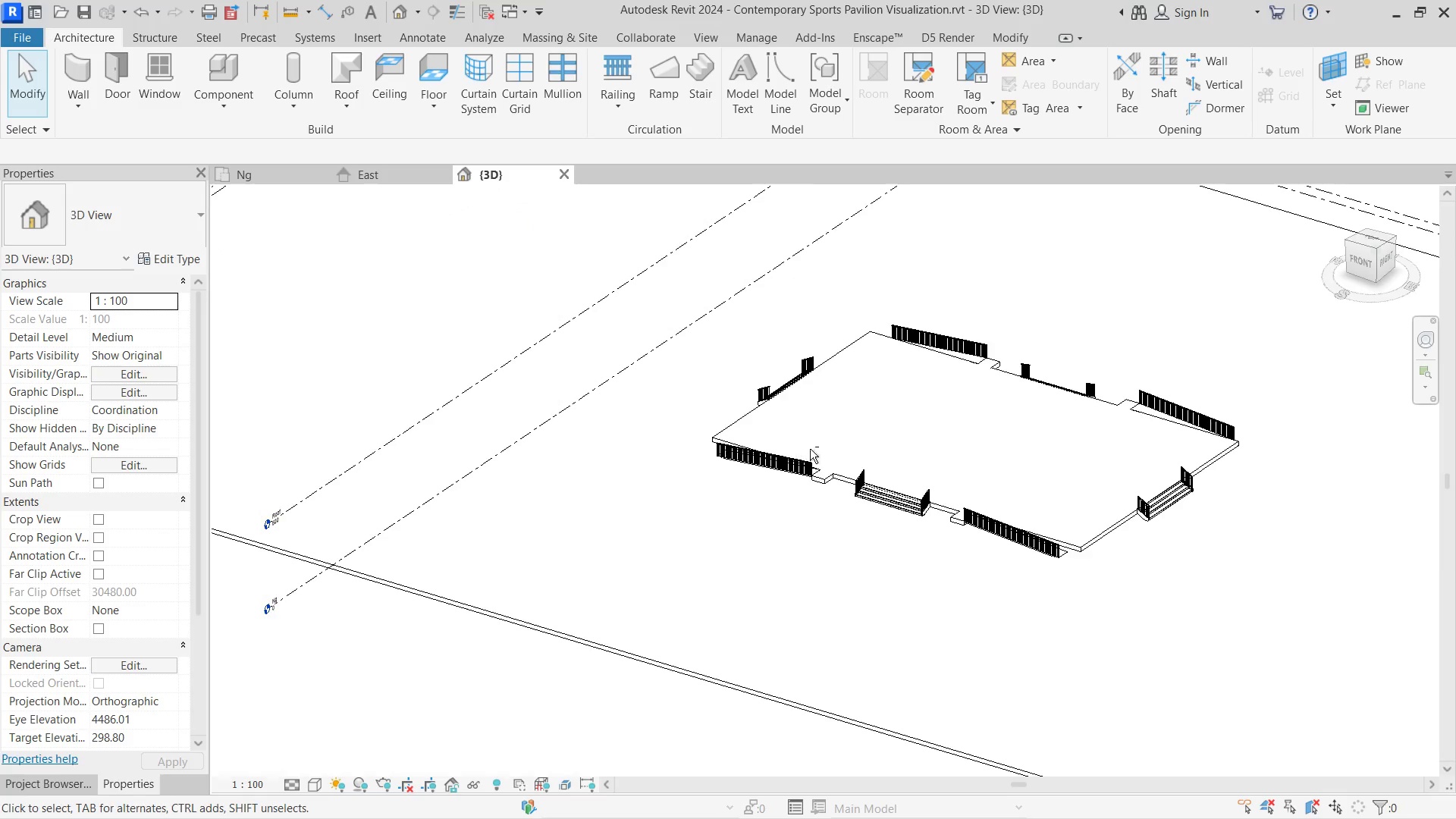 
key(Alt+Tab)
 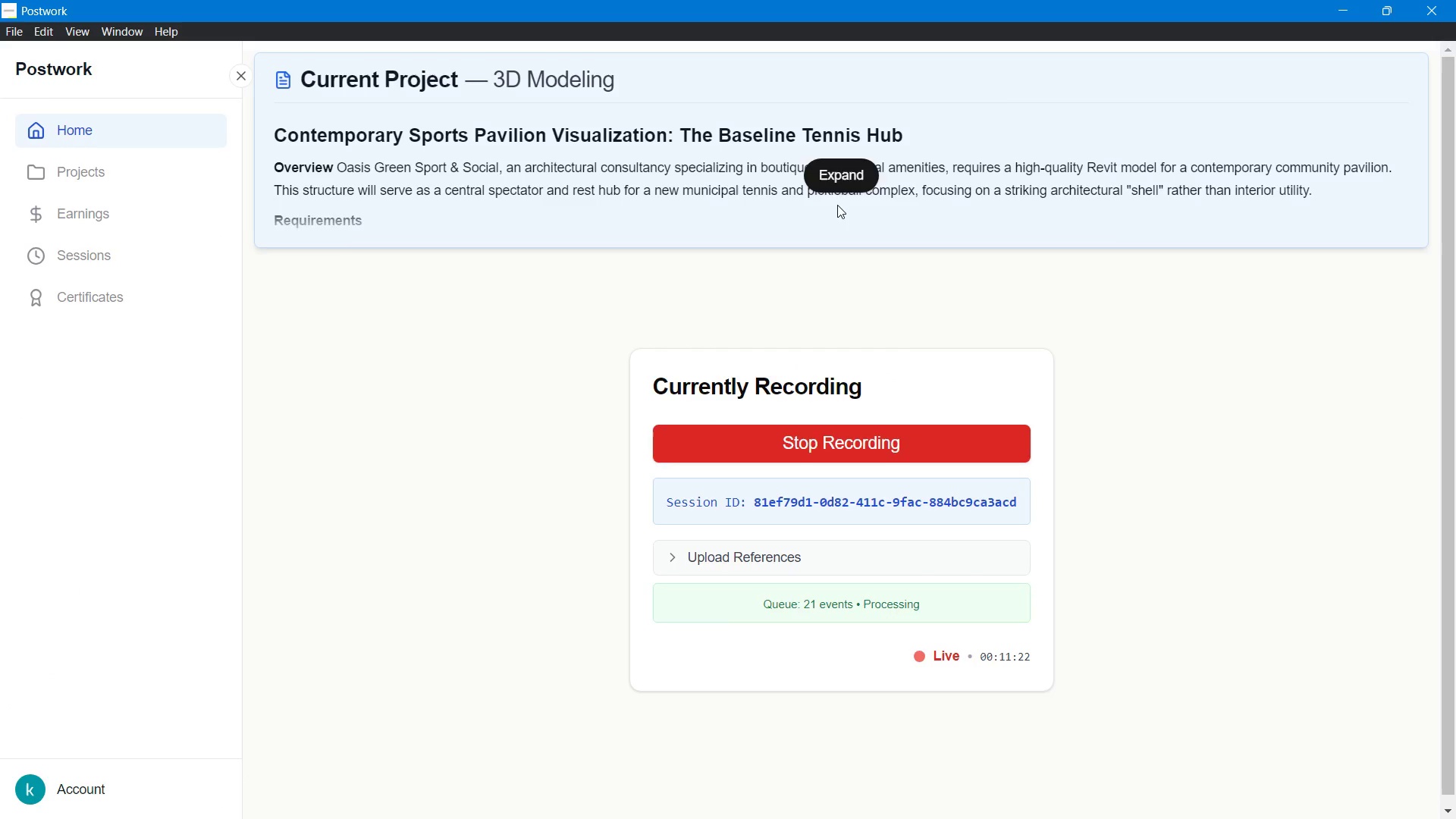 
scroll: coordinate [974, 466], scroll_direction: down, amount: 1.0